 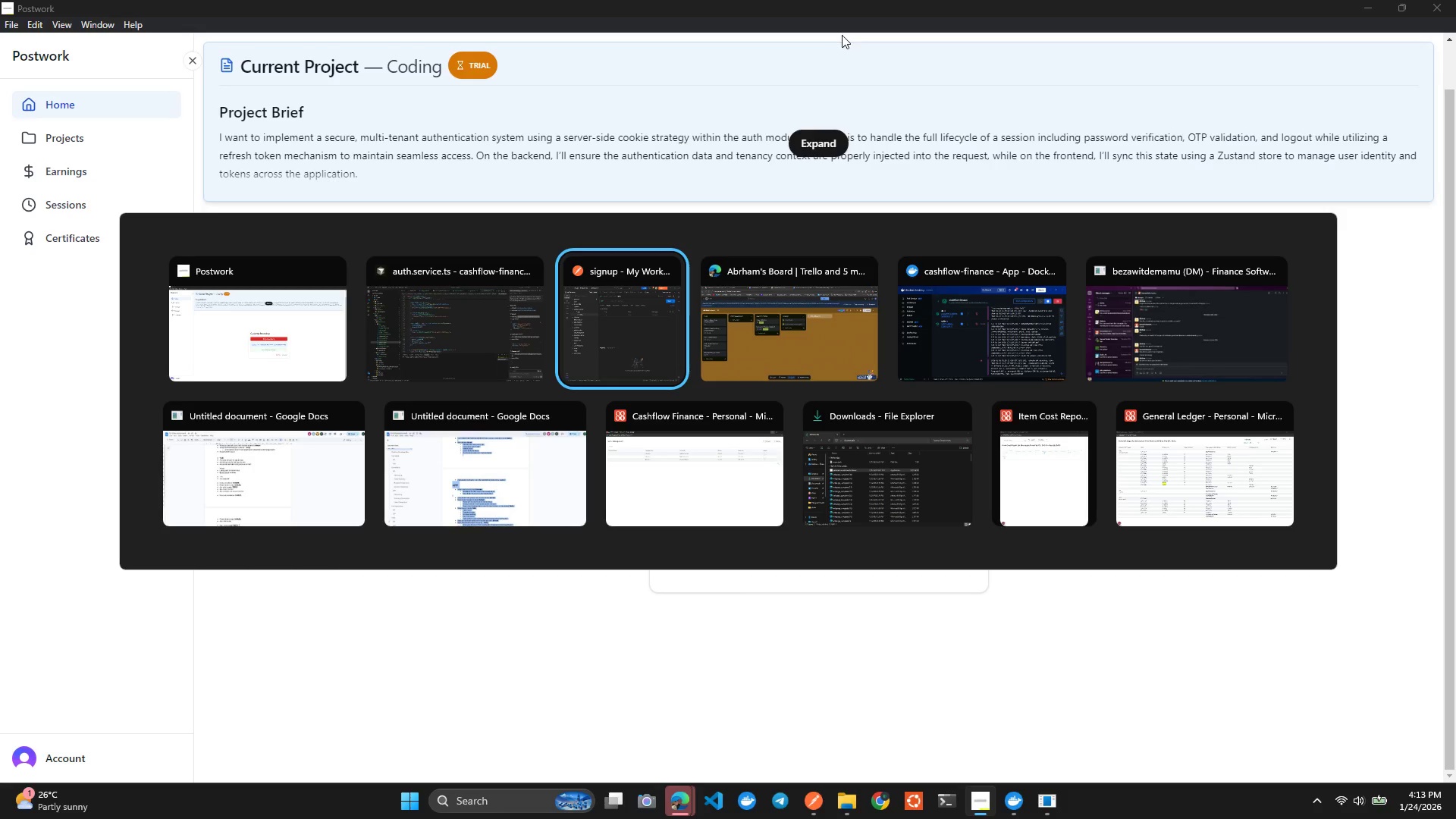 
key(Alt+Tab)
 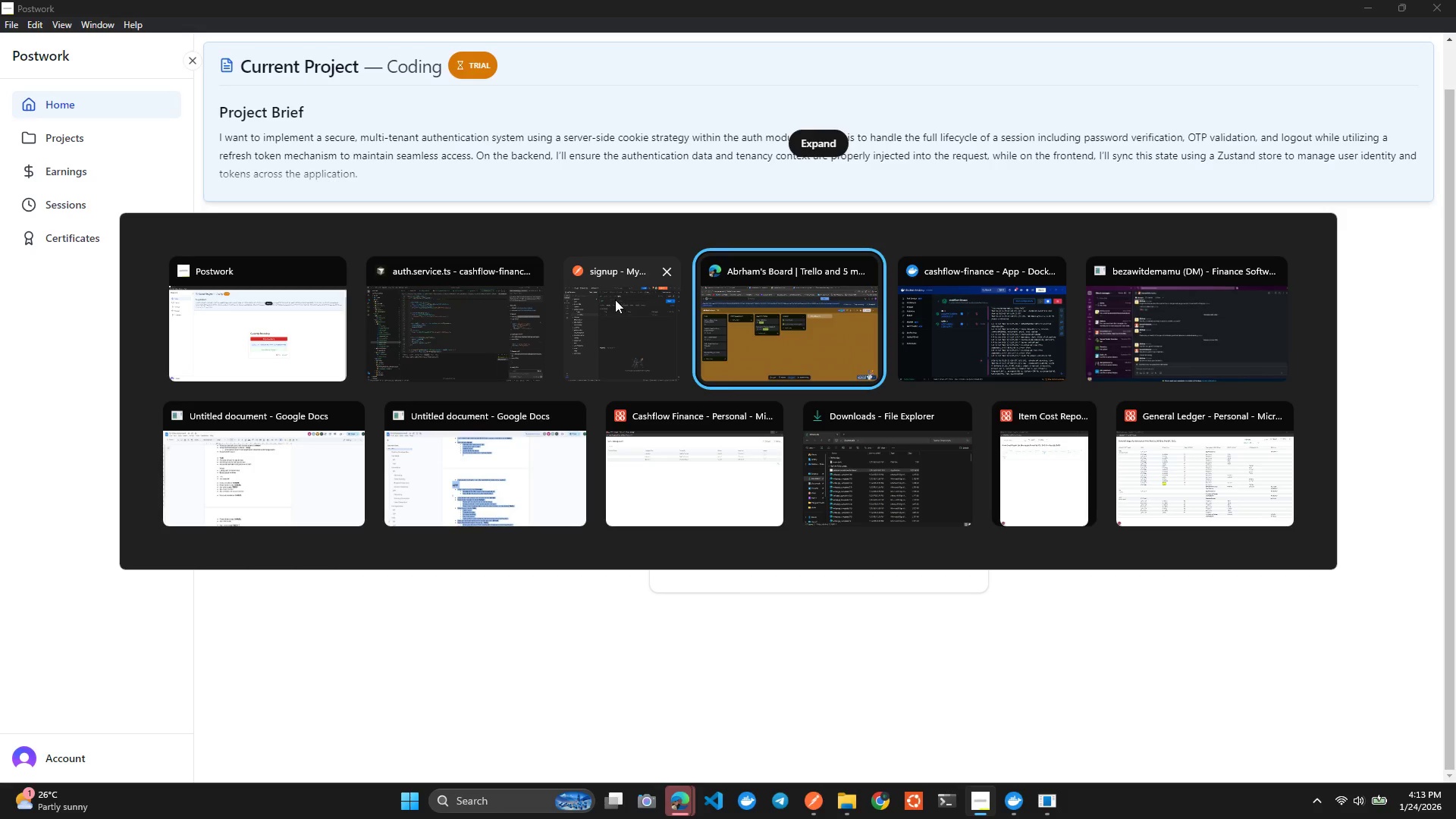 
left_click([615, 298])
 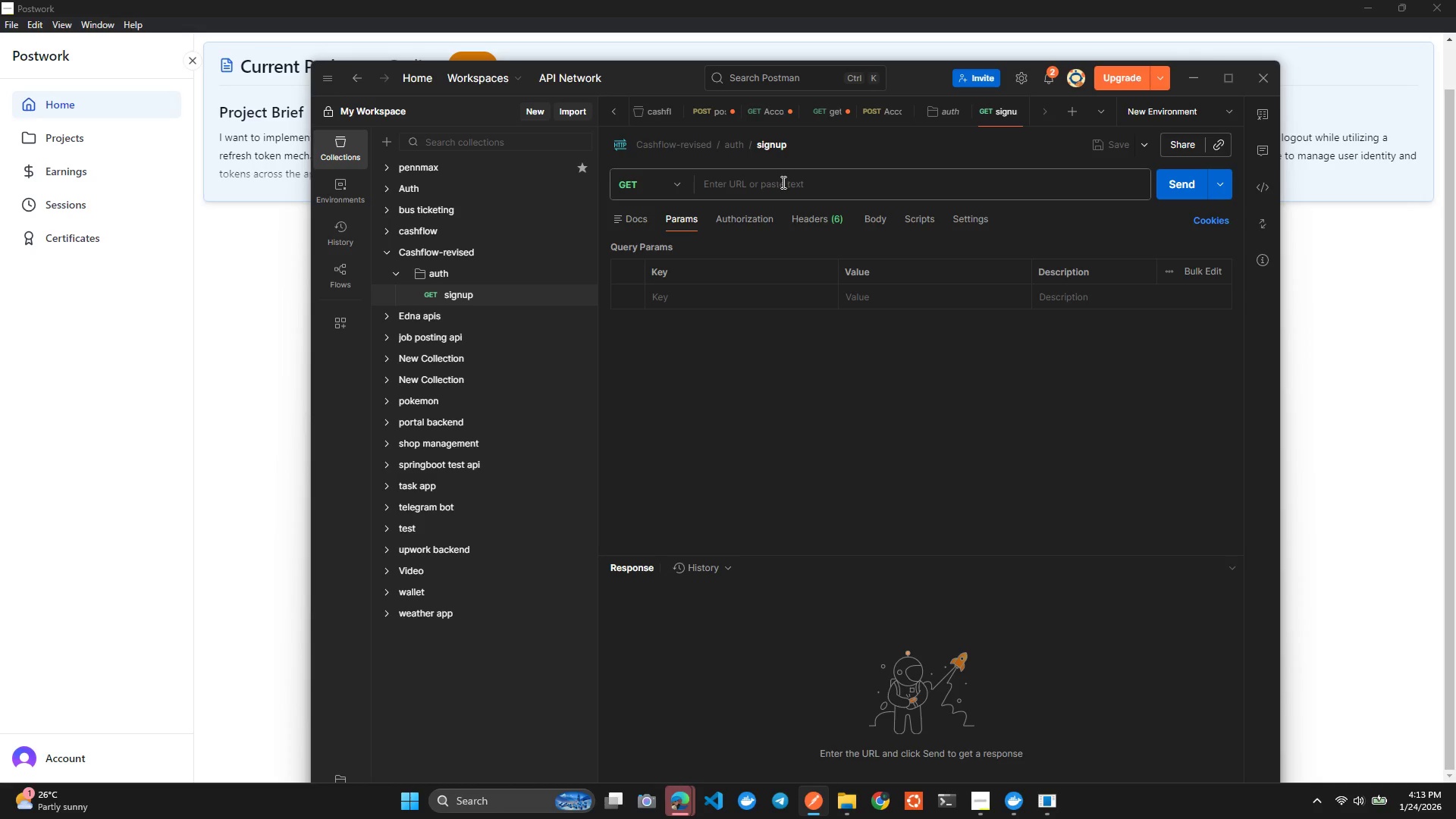 
key(Control+ControlLeft)
 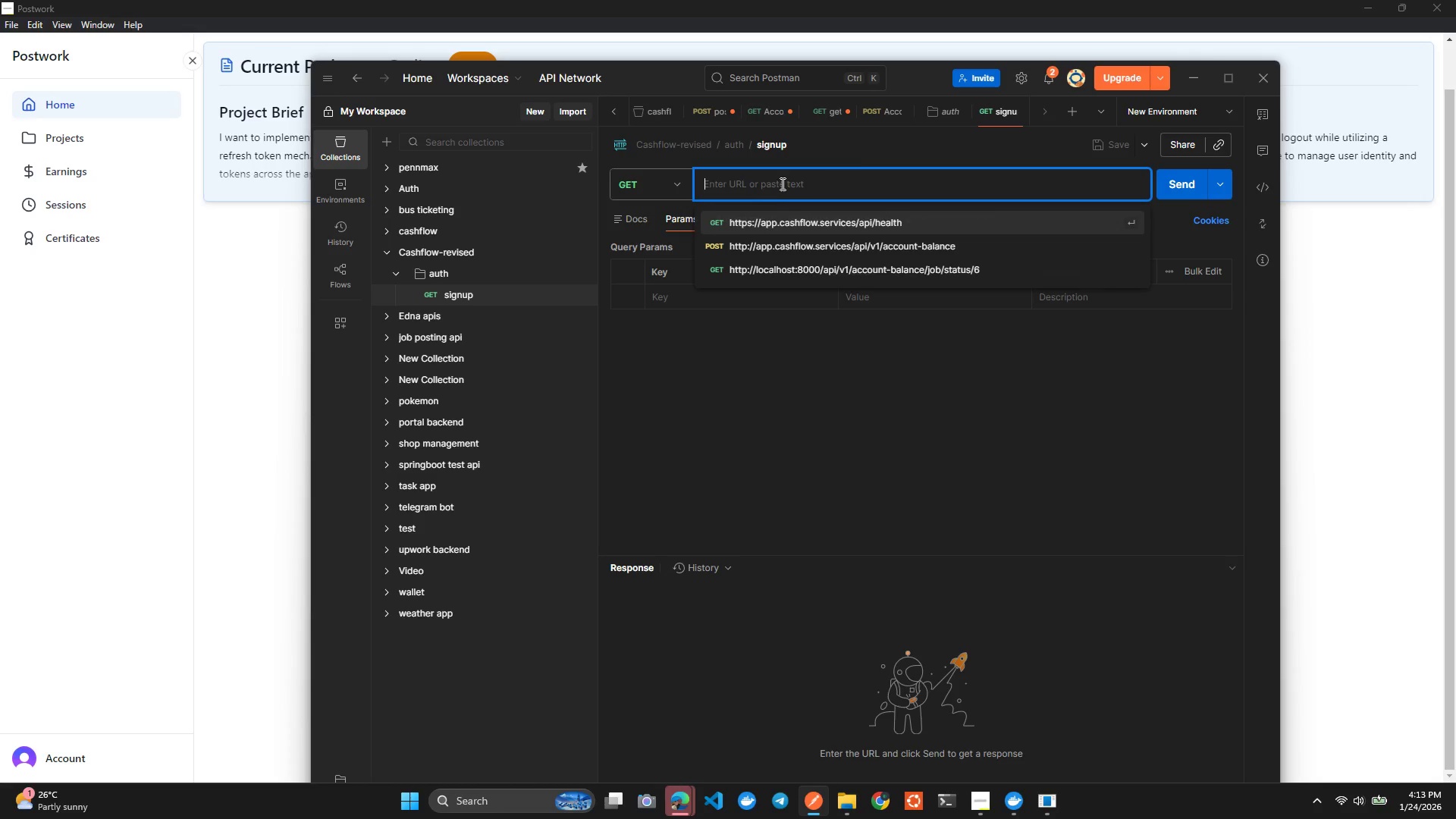 
key(Control+V)
 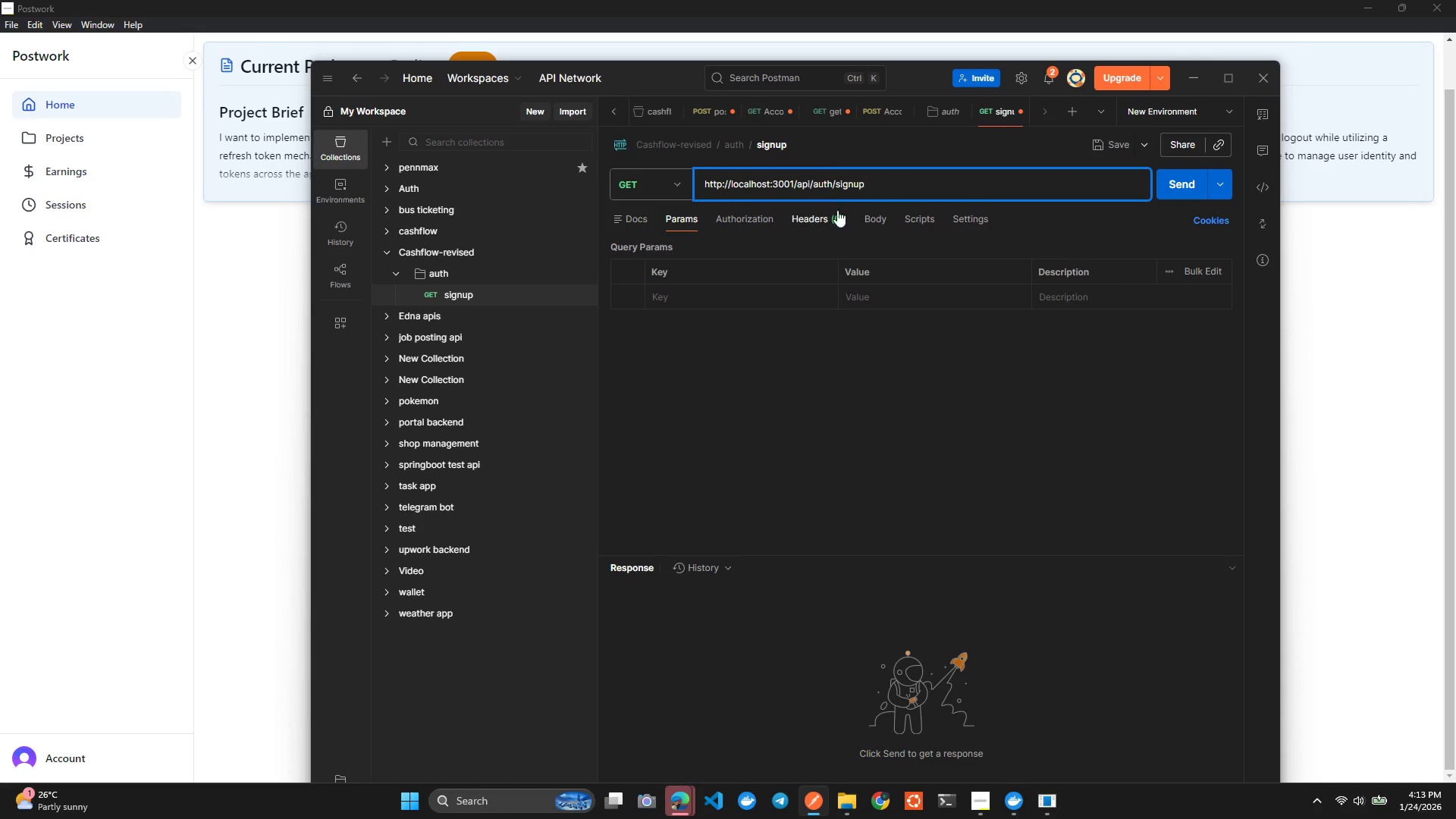 
left_click([868, 217])
 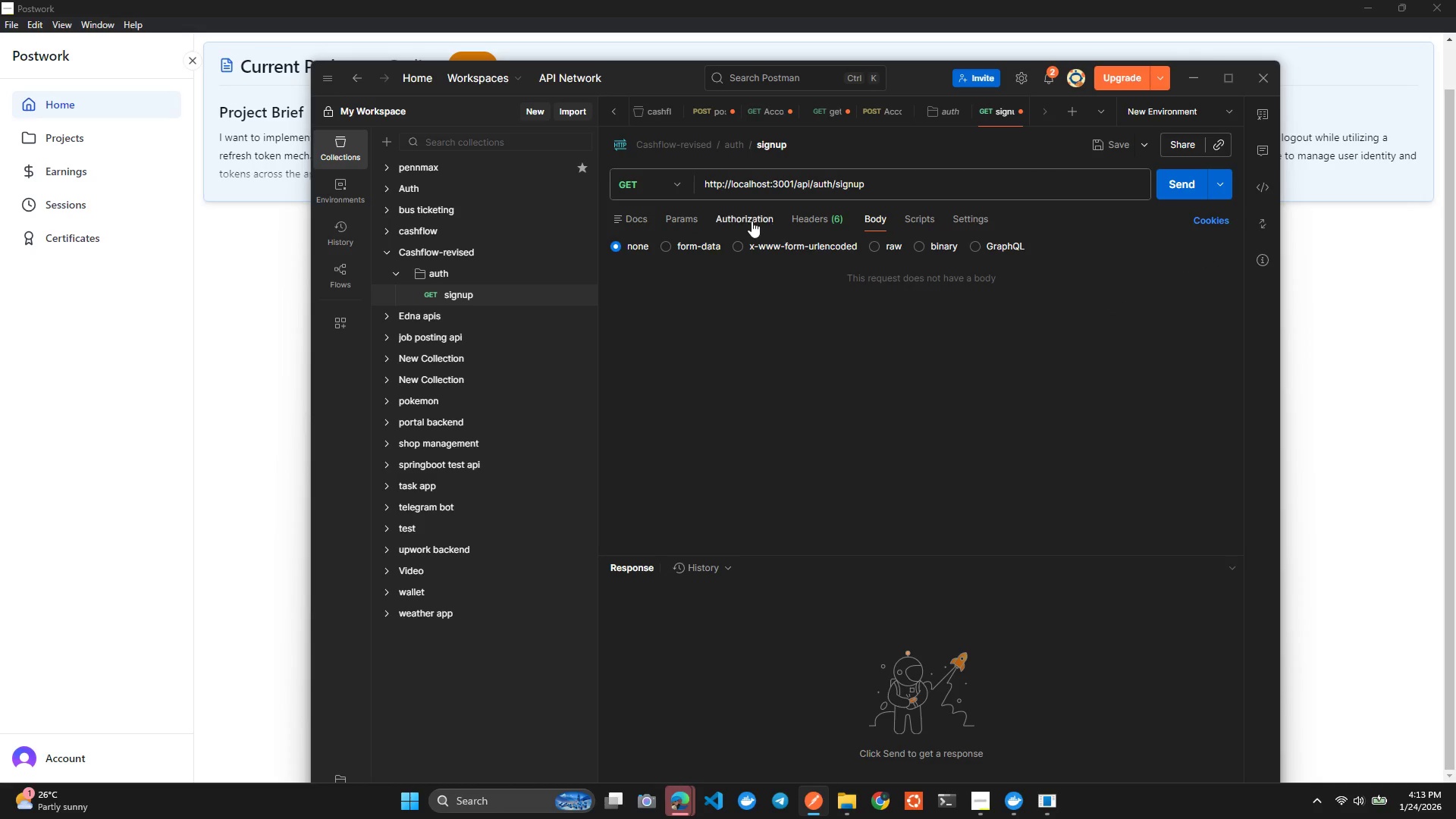 
left_click([748, 221])
 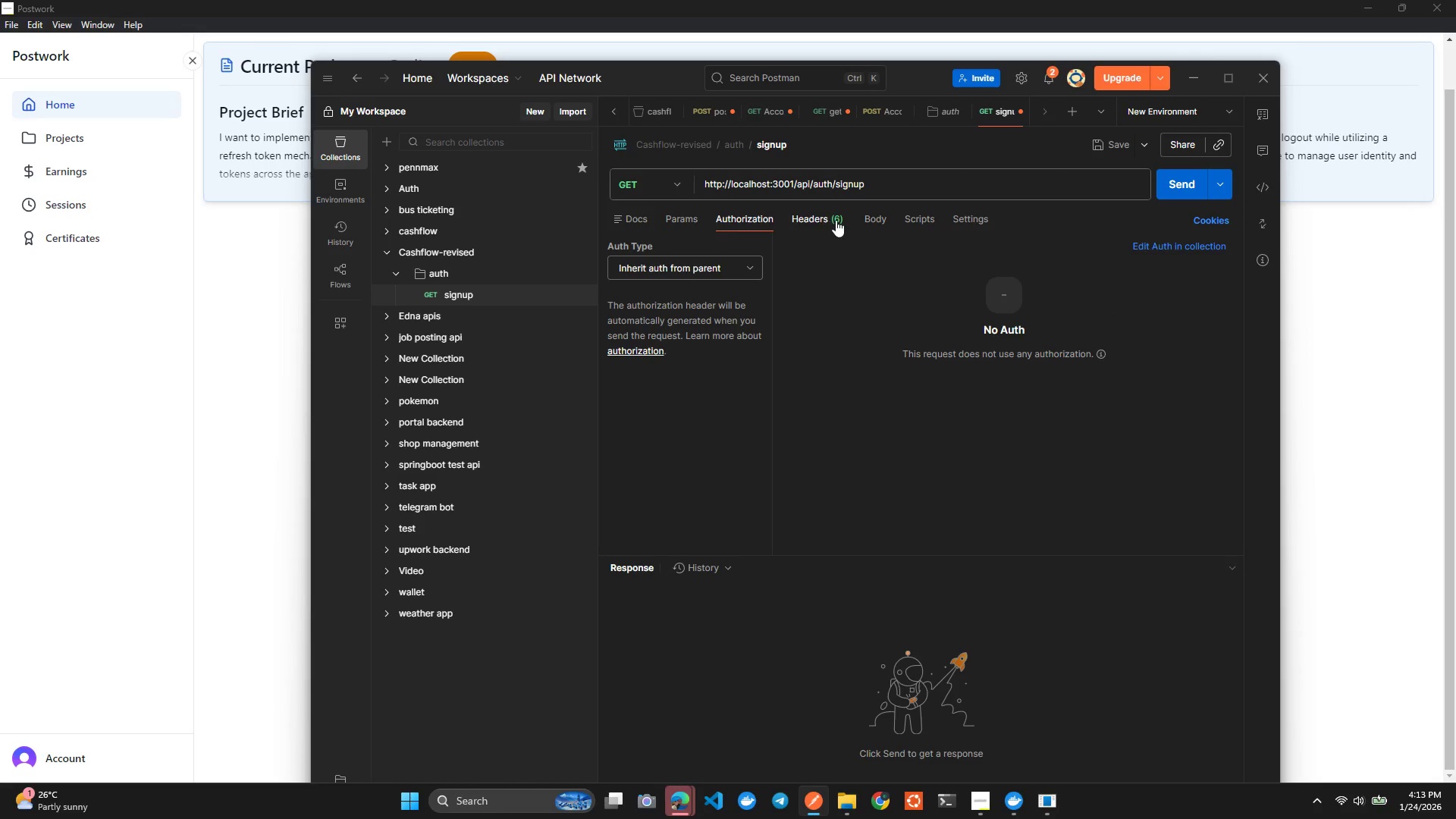 
left_click([864, 220])
 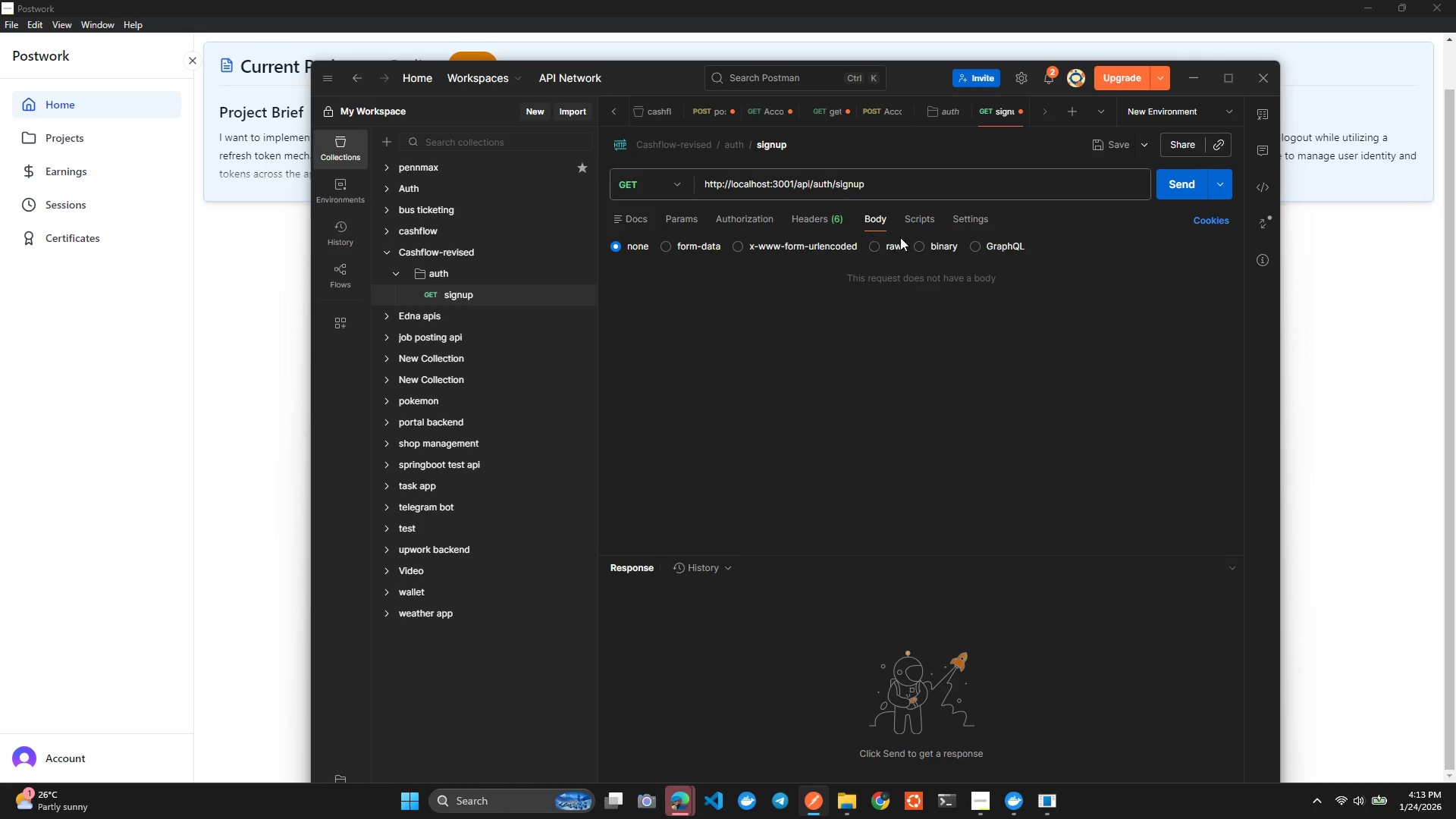 
left_click_drag(start_coordinate=[870, 241], to_coordinate=[874, 246])
 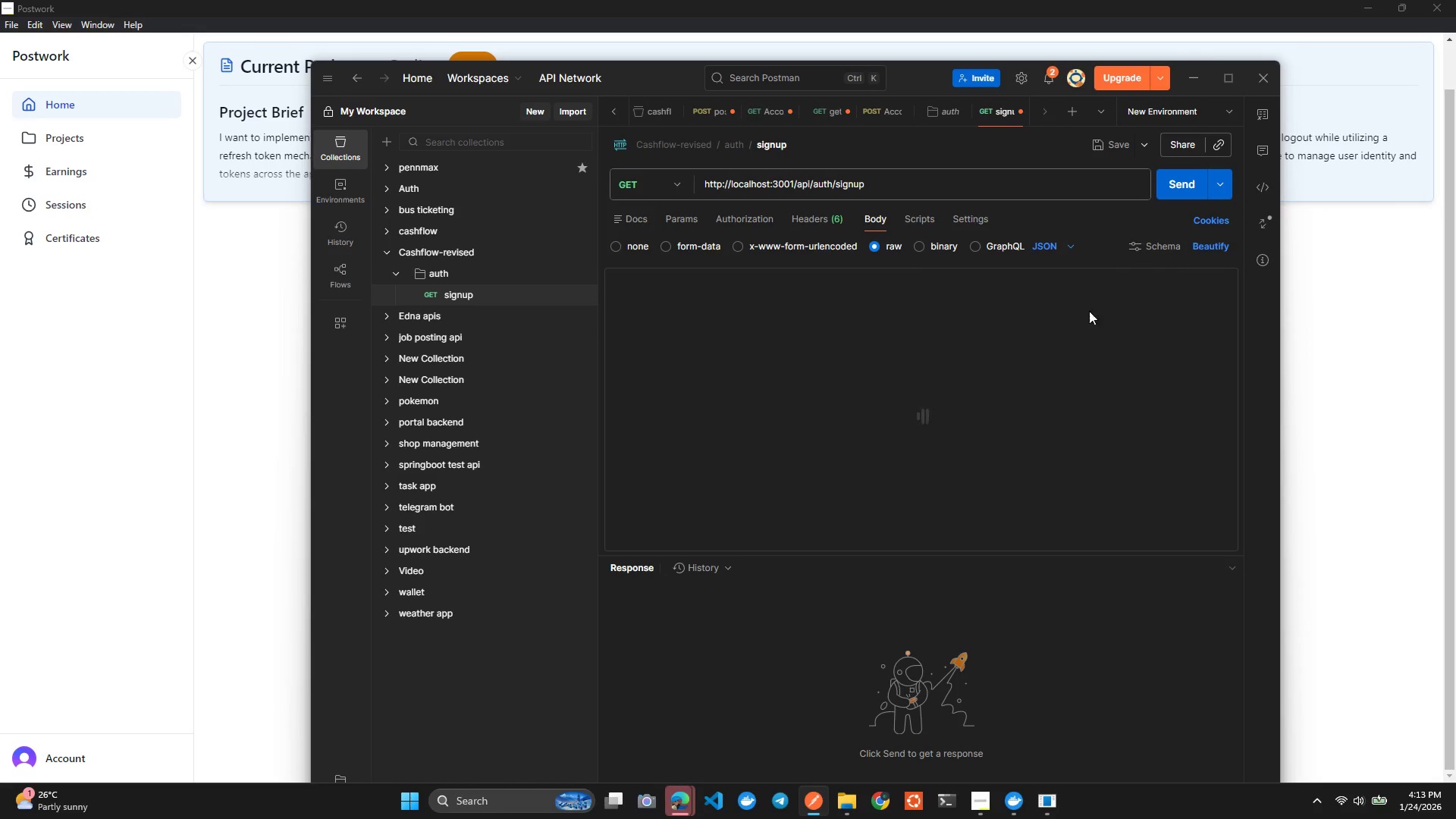 
wait(6.67)
 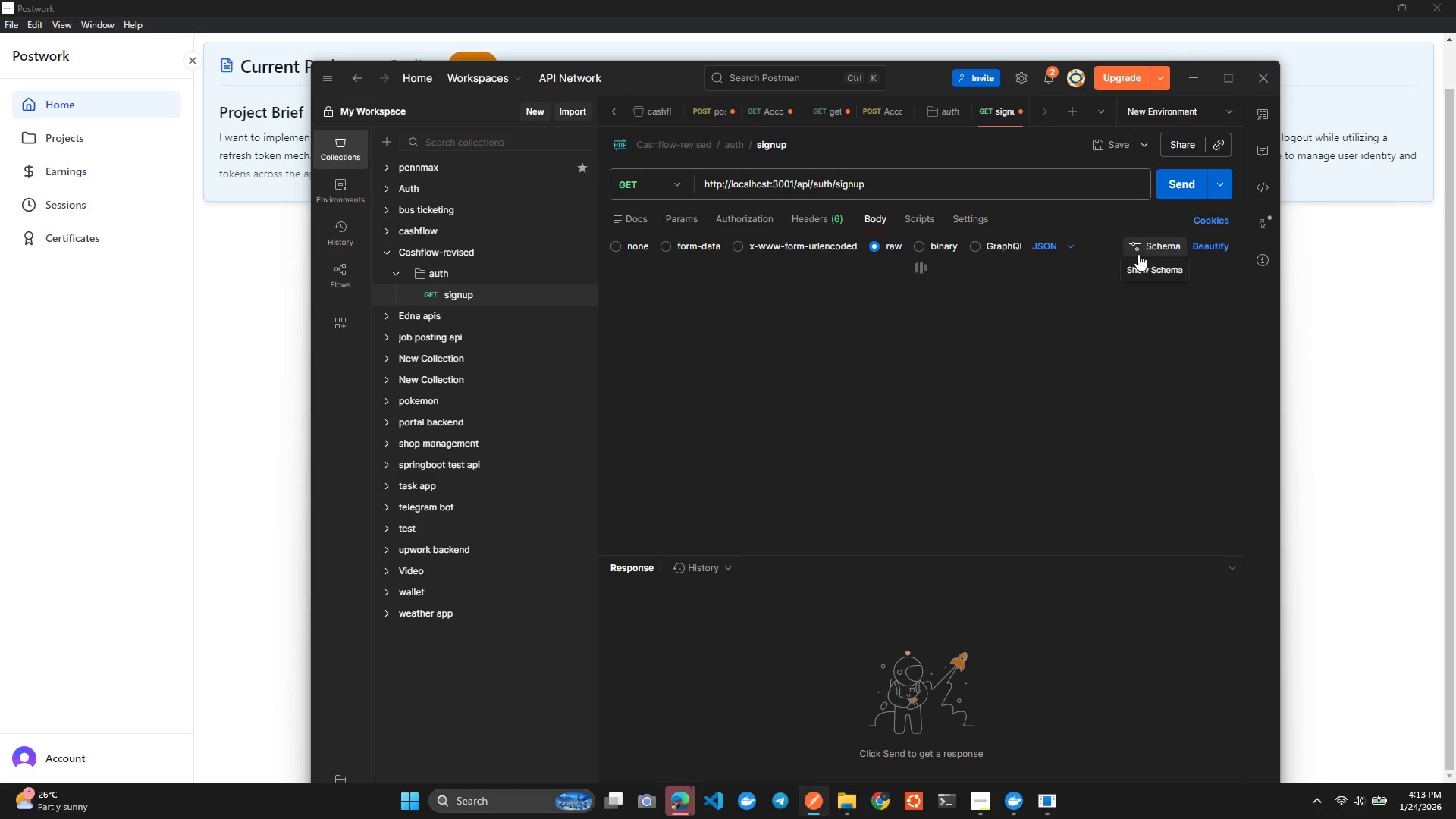 
hold_key(key=AltLeft, duration=3.0)
 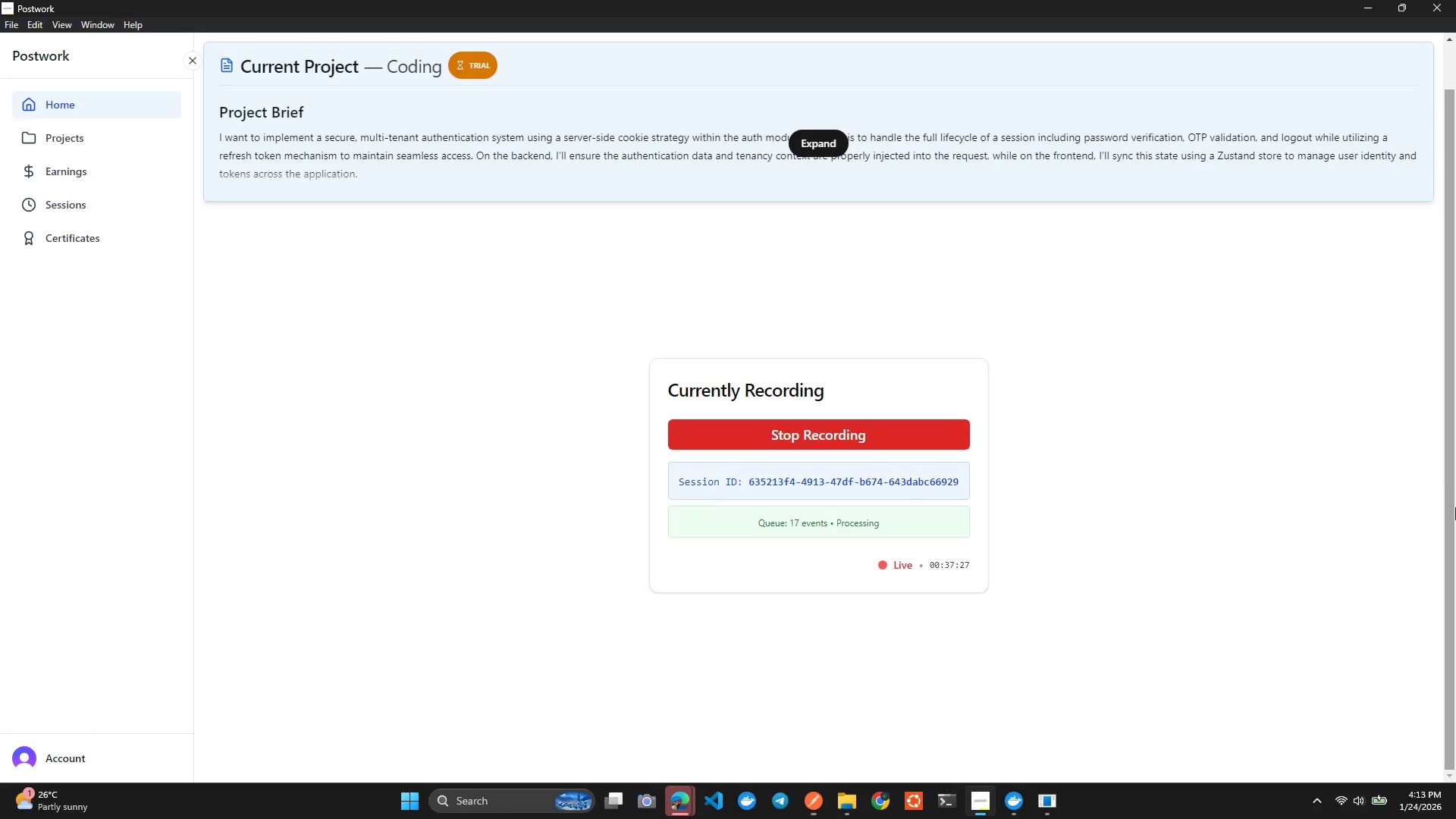 
key(Control+ControlLeft)
 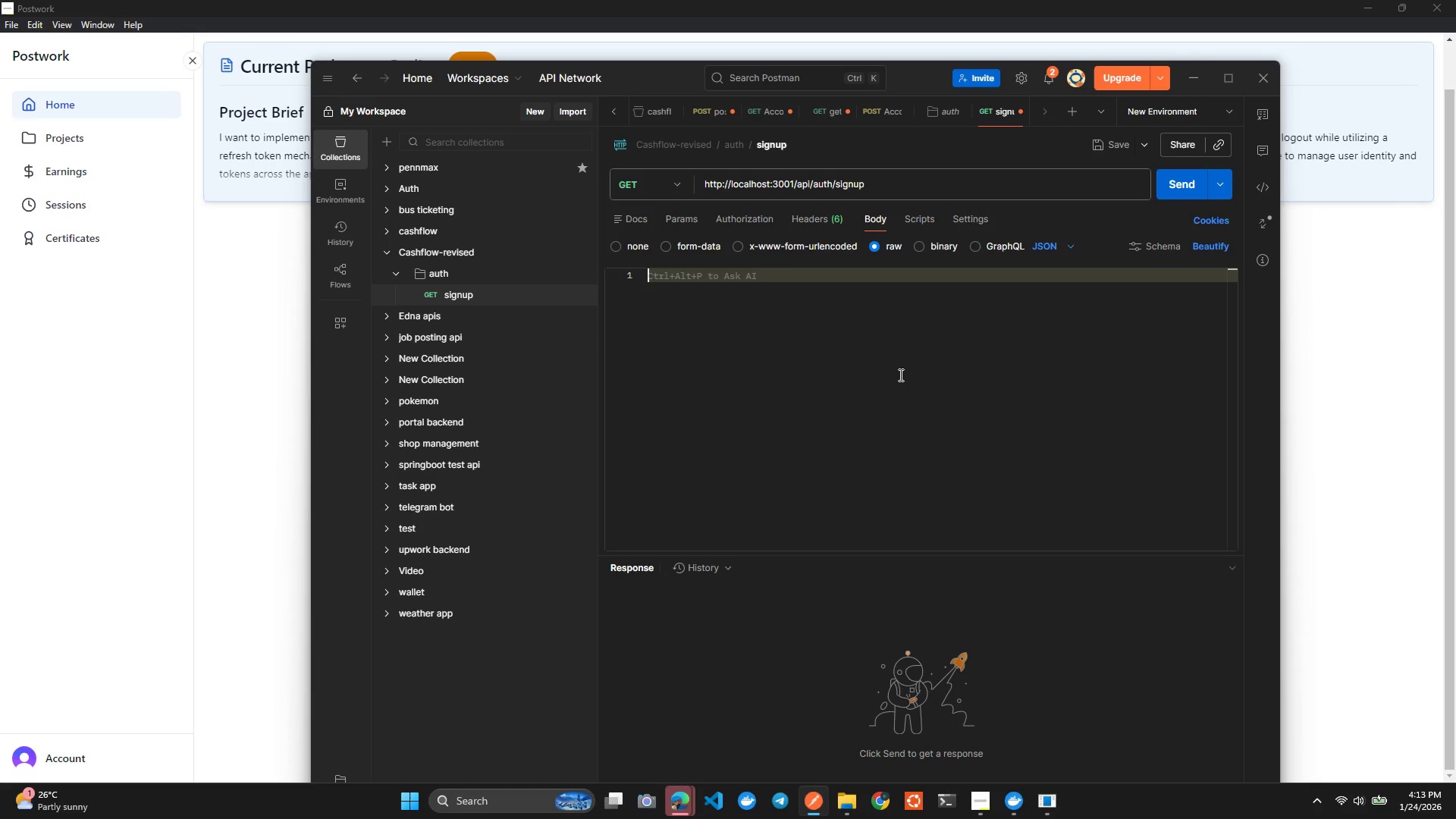 
key(Control+V)
 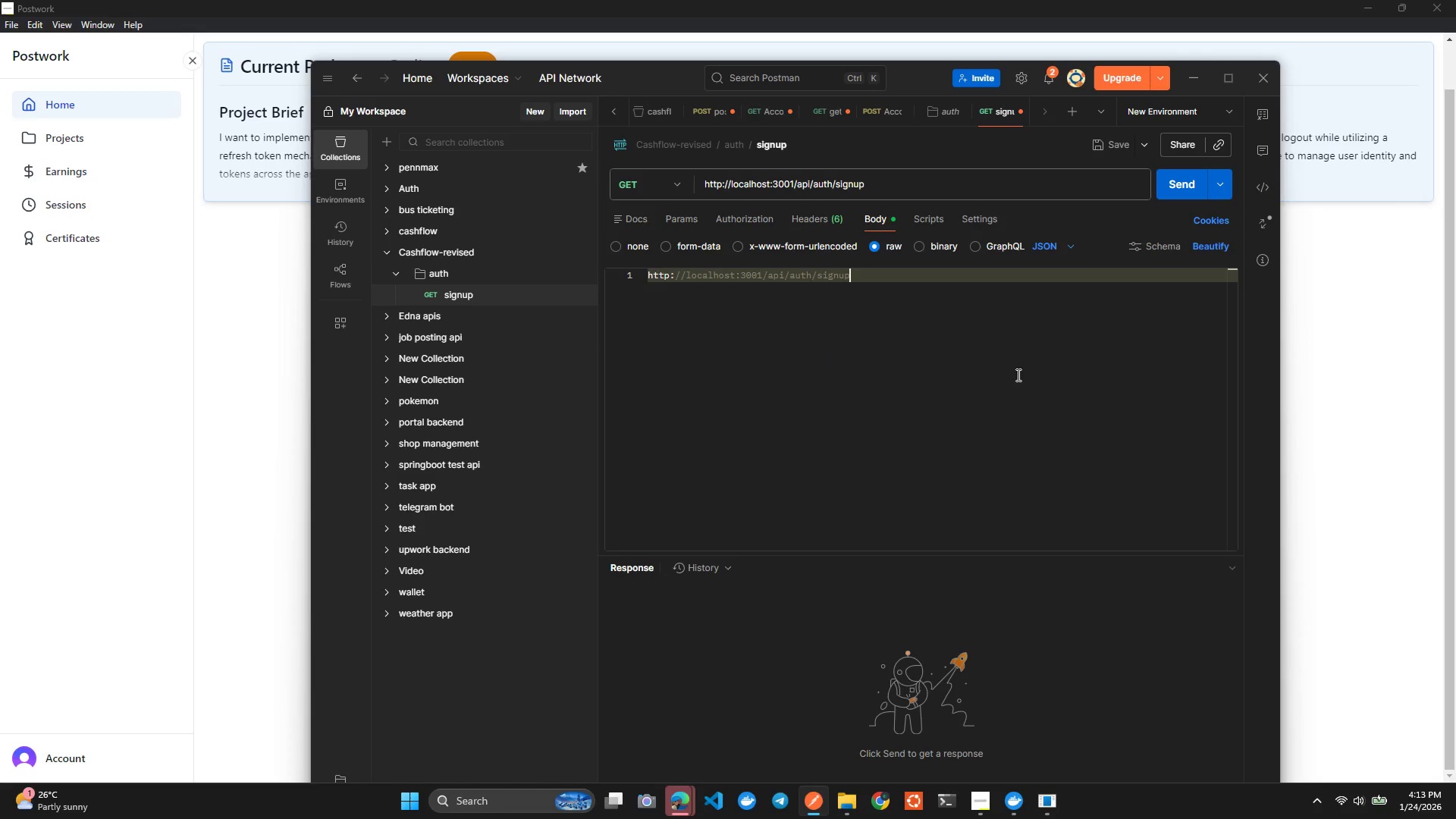 
key(Control+ControlLeft)
 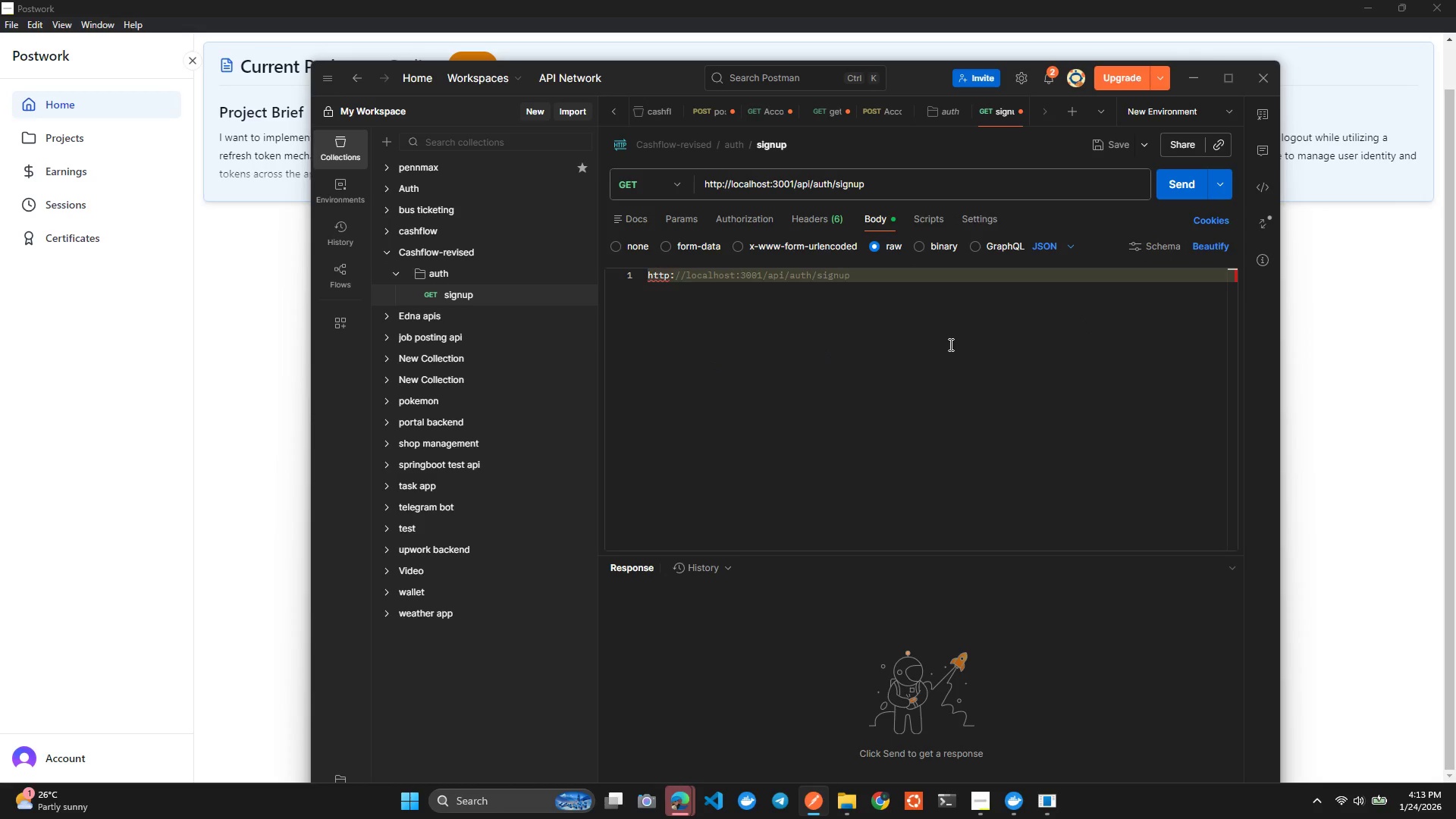 
key(Control+Z)
 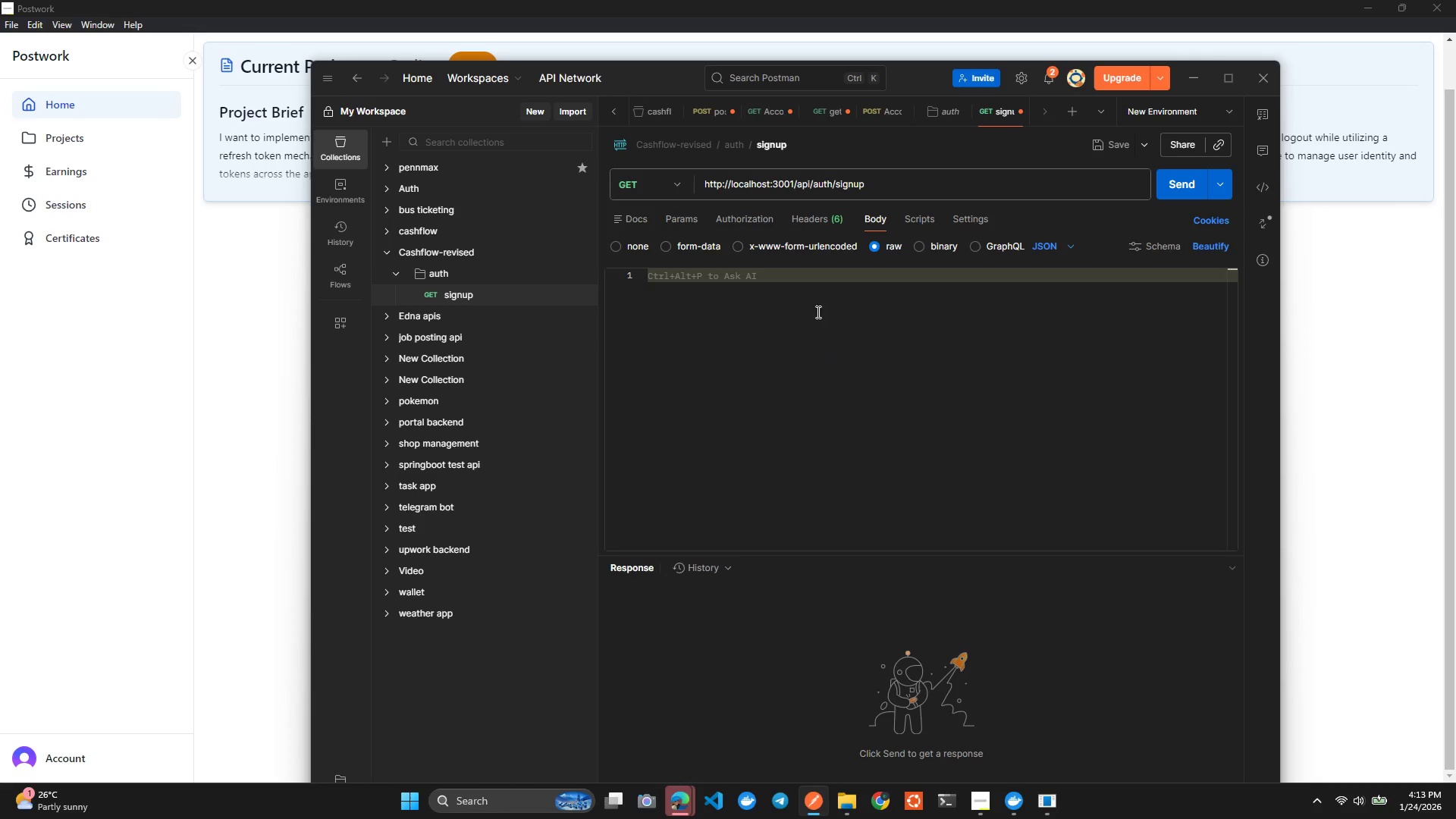 
key(Alt+Tab)